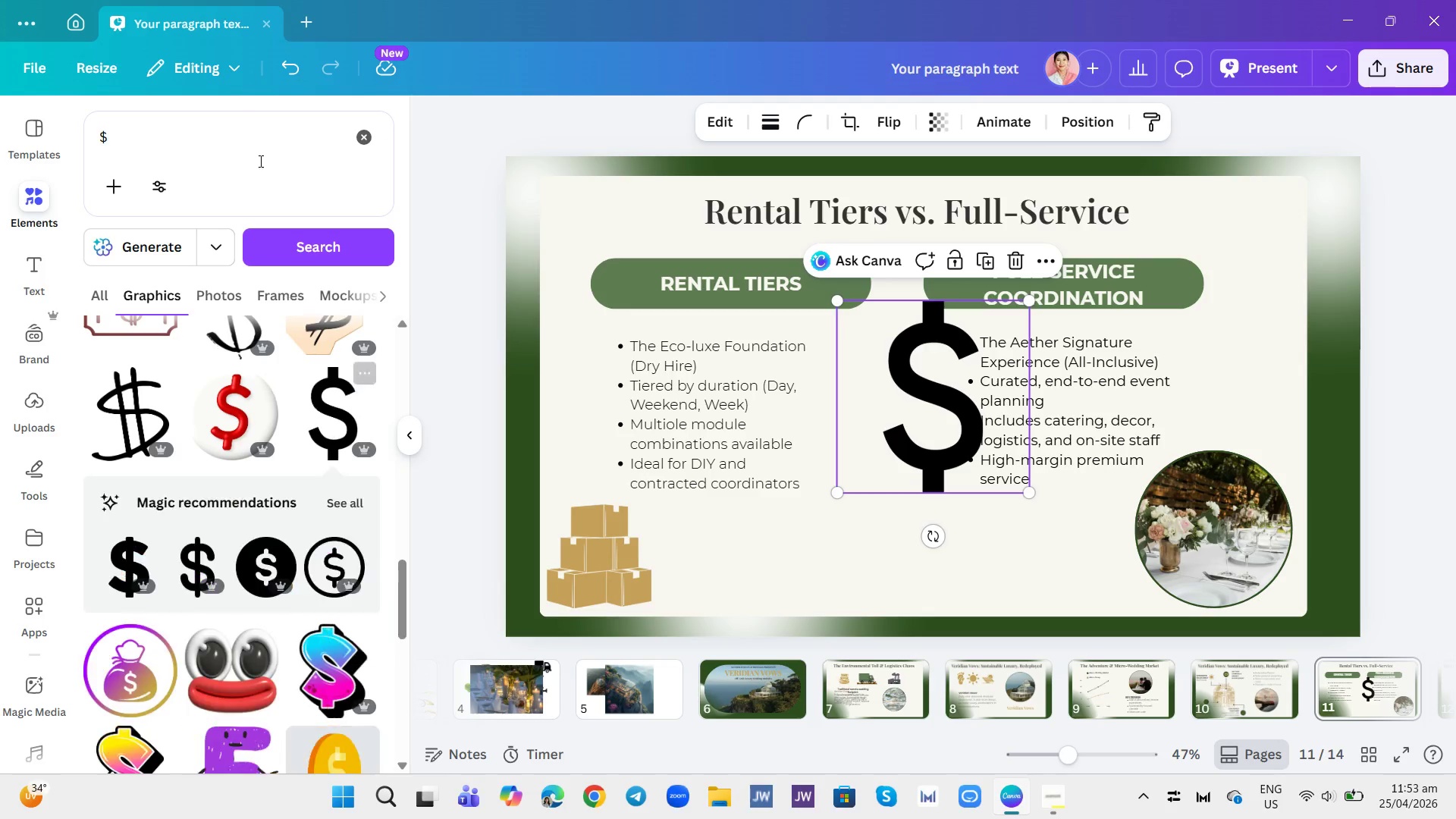 
left_click([255, 148])
 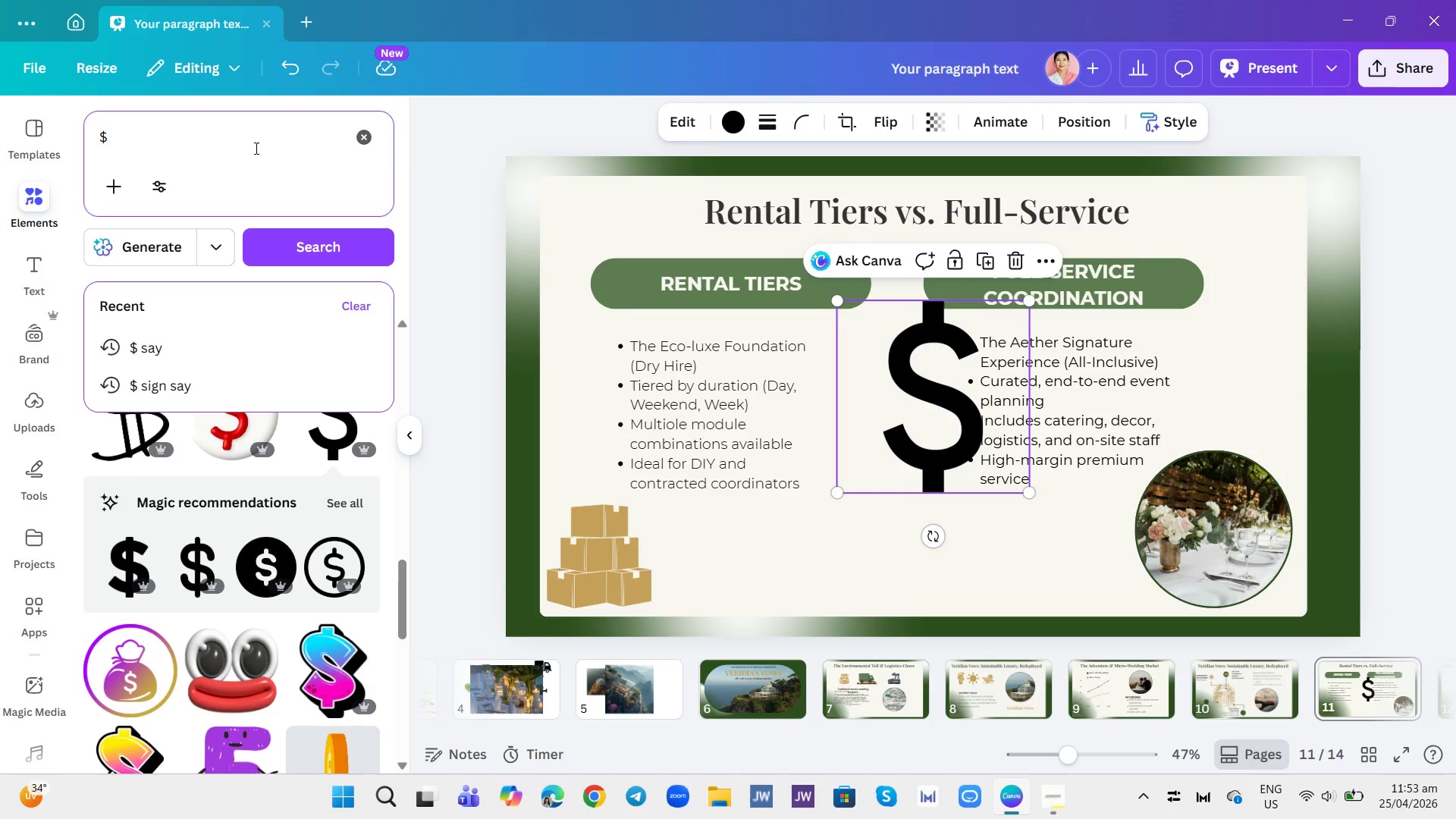 
hold_key(key=Backspace, duration=0.88)
 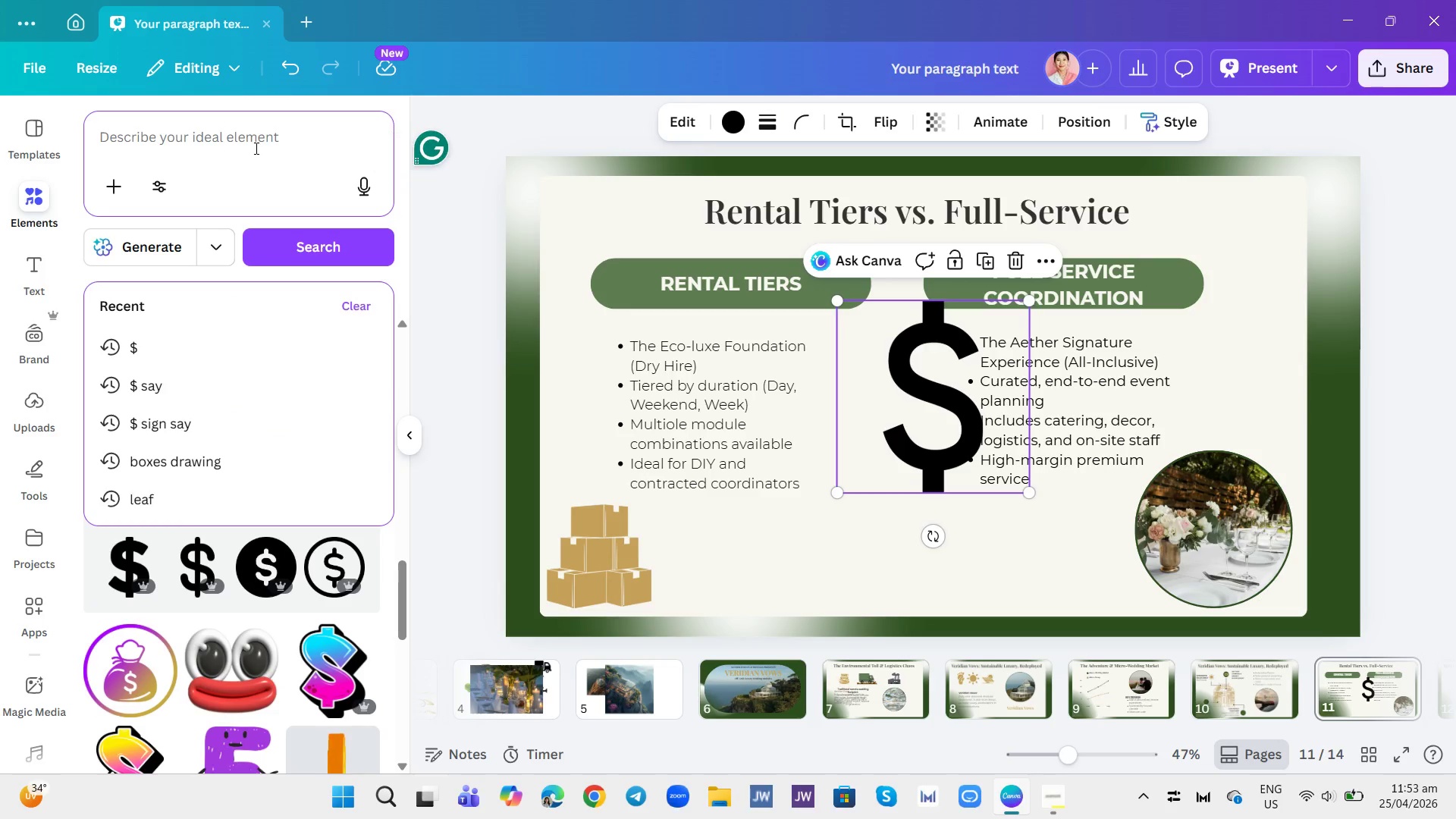 
type(say)
 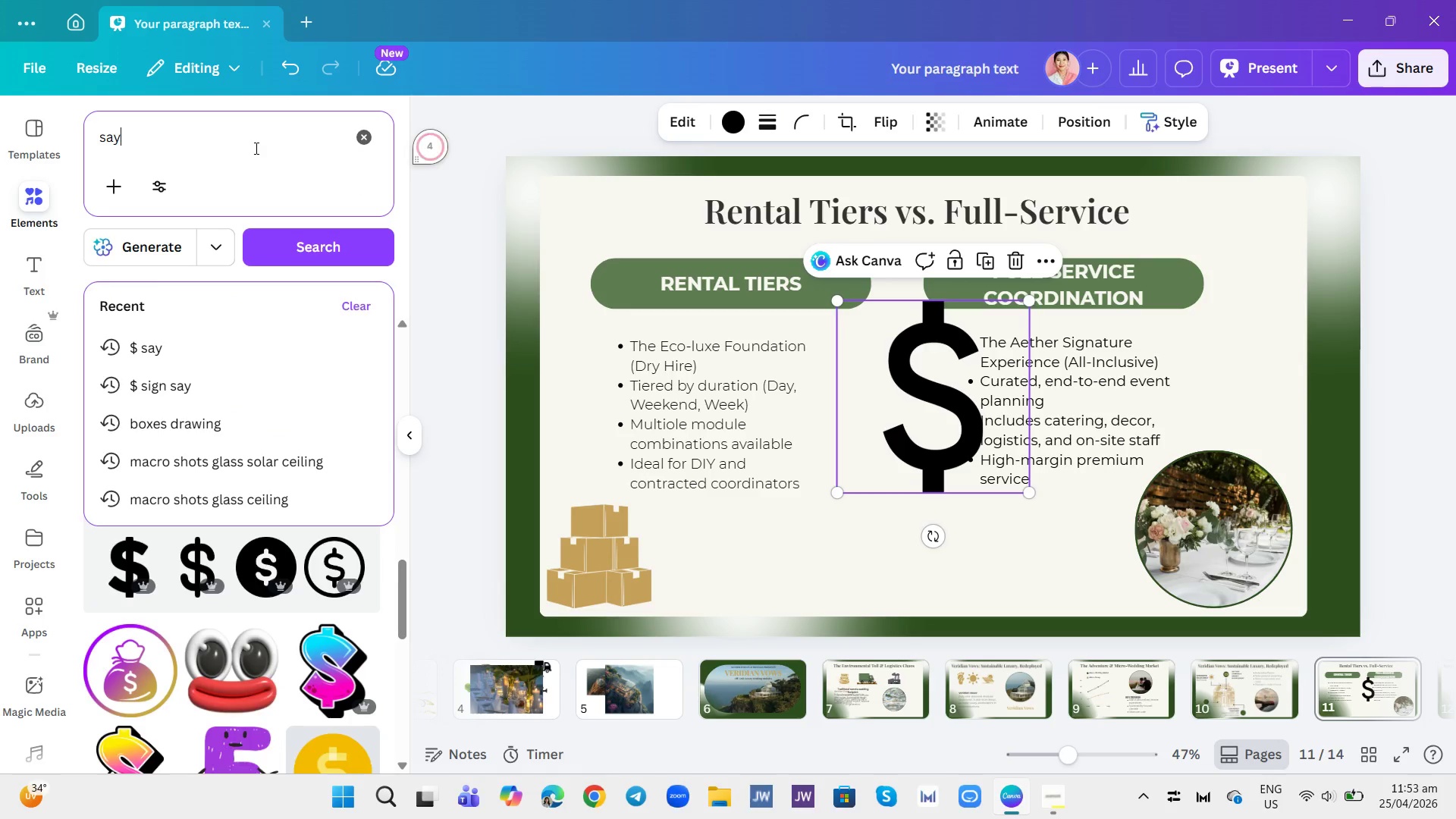 
key(Enter)
 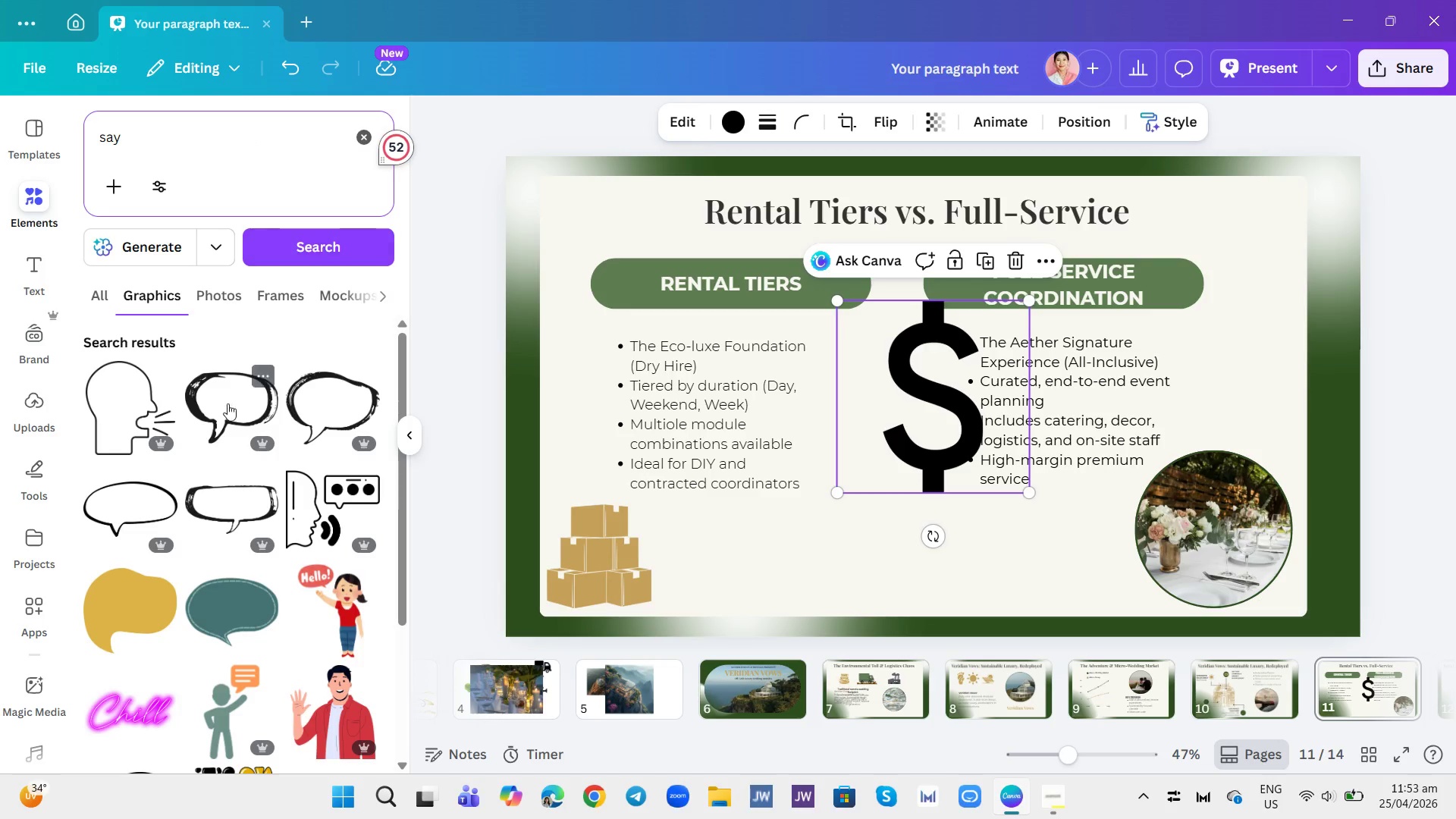 
scroll: coordinate [281, 513], scroll_direction: down, amount: 7.0
 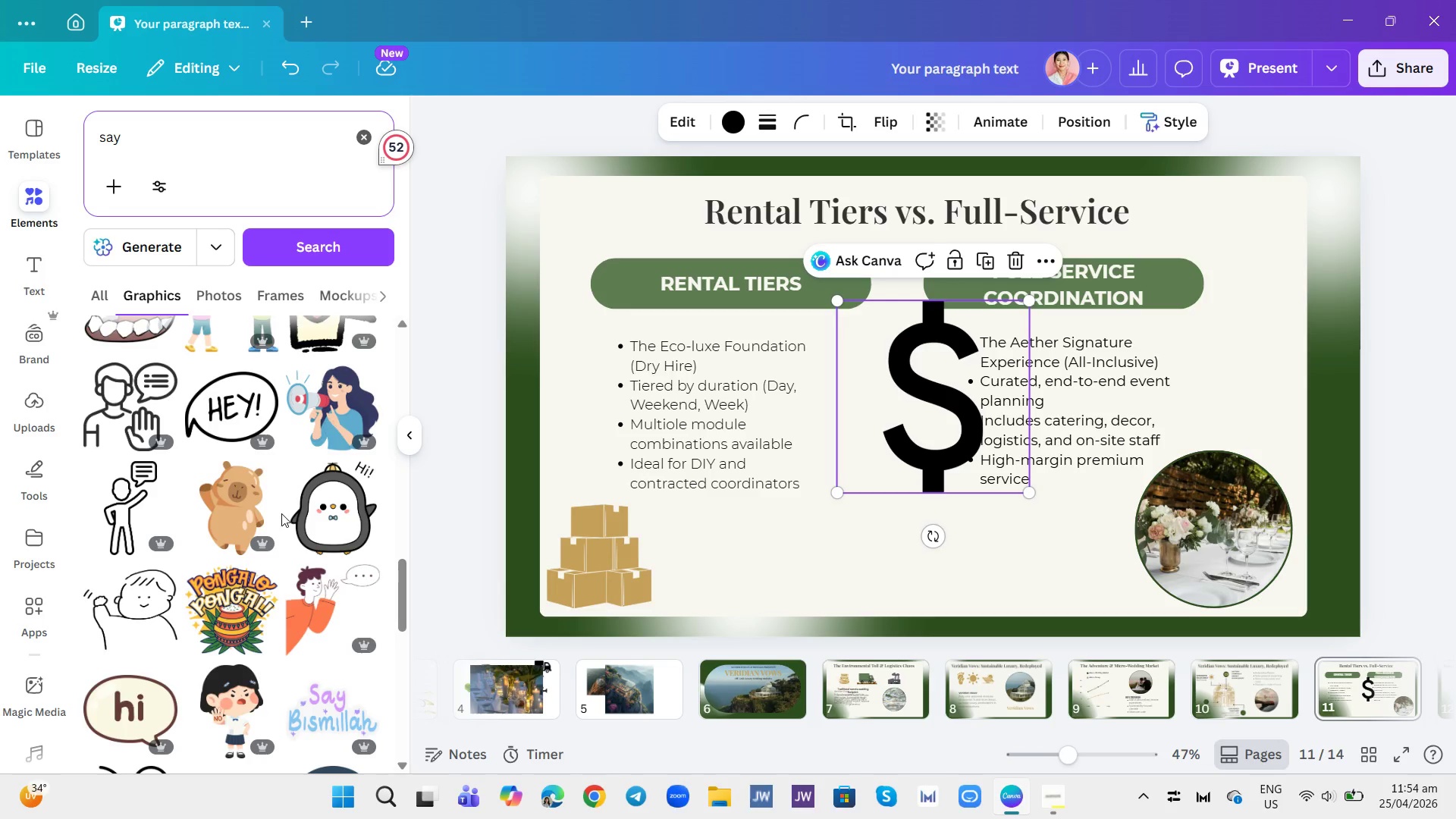 
scroll: coordinate [292, 490], scroll_direction: up, amount: 27.0
 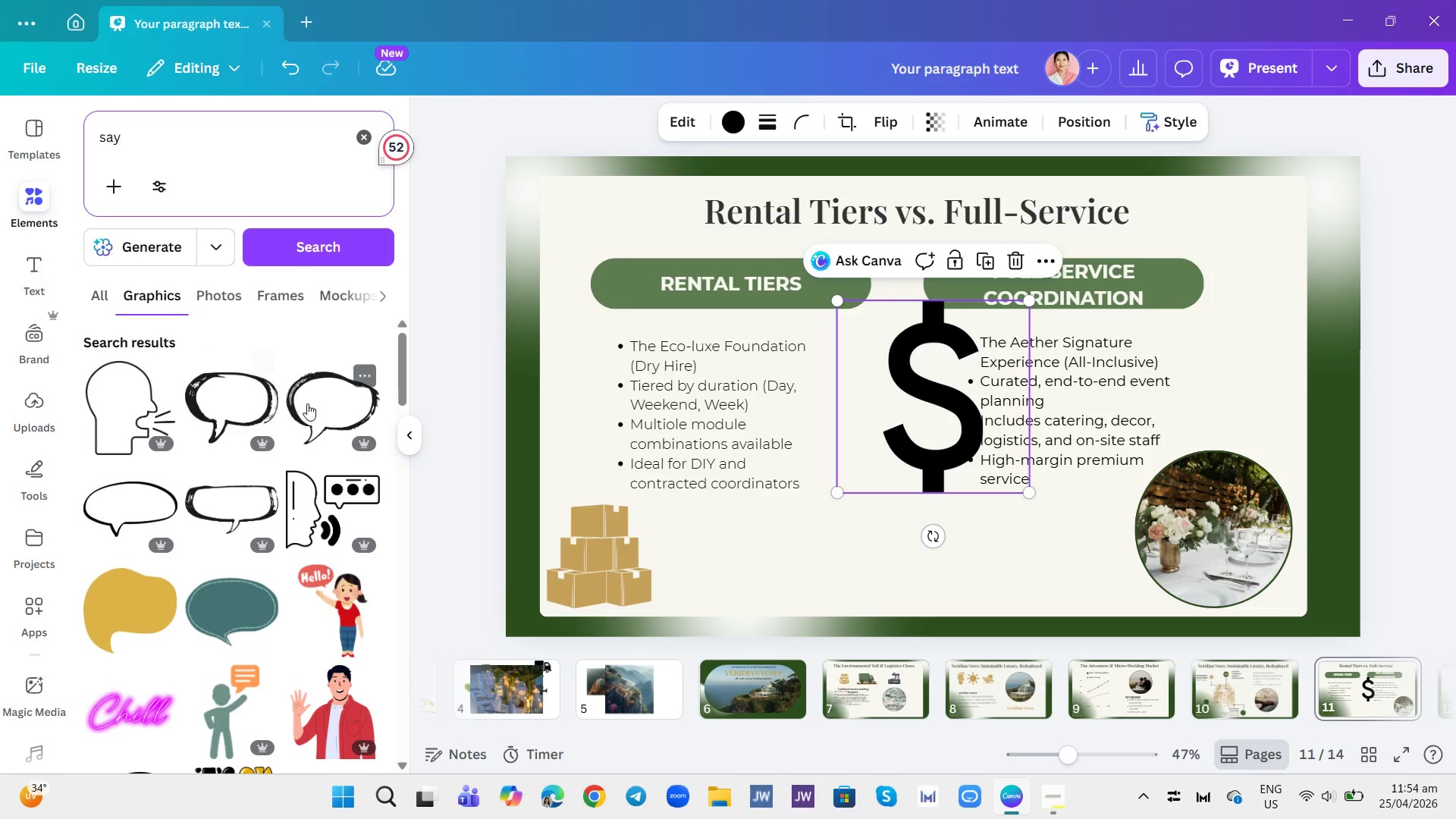 
right_click([243, 399])
 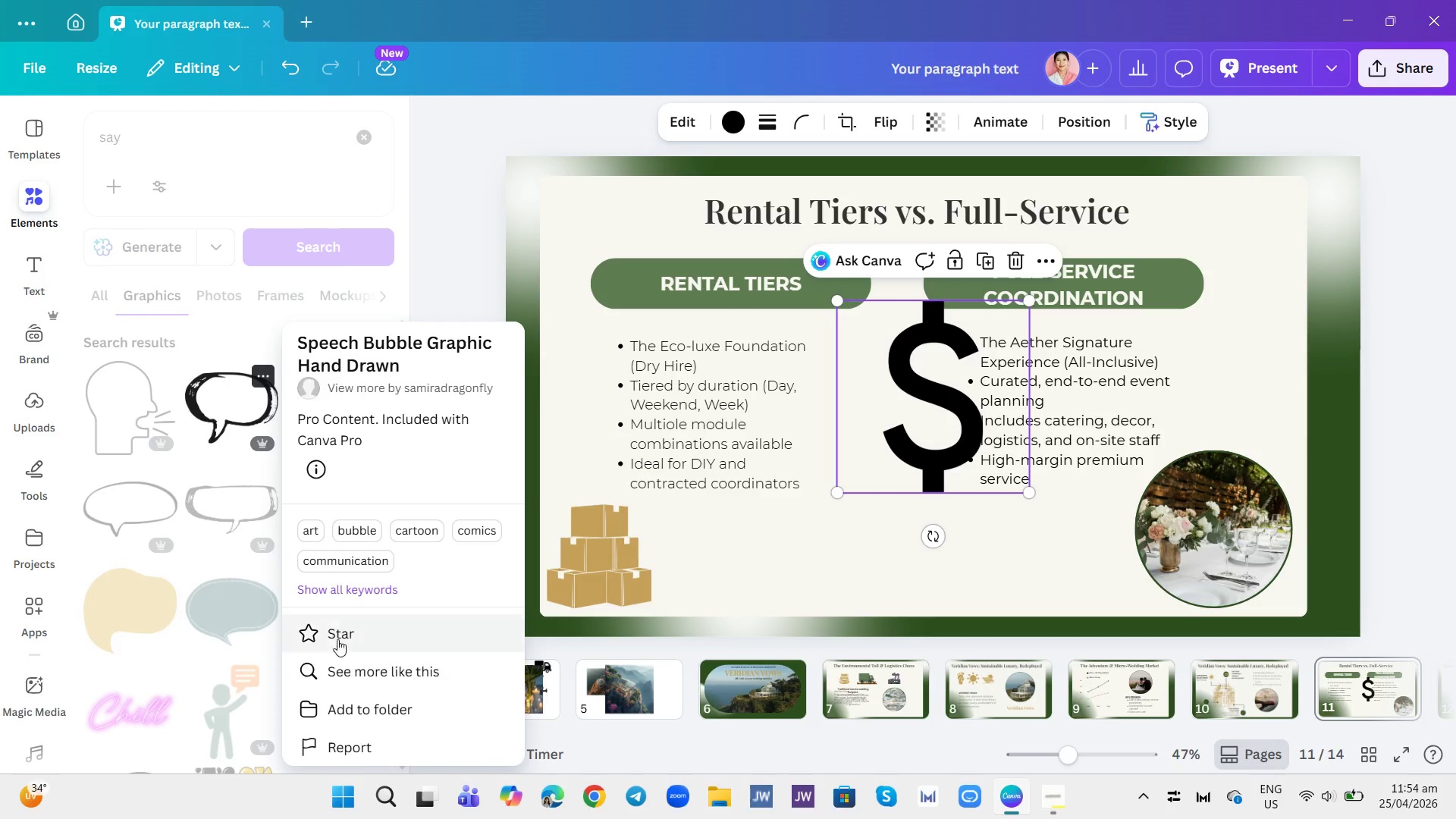 
left_click([355, 670])
 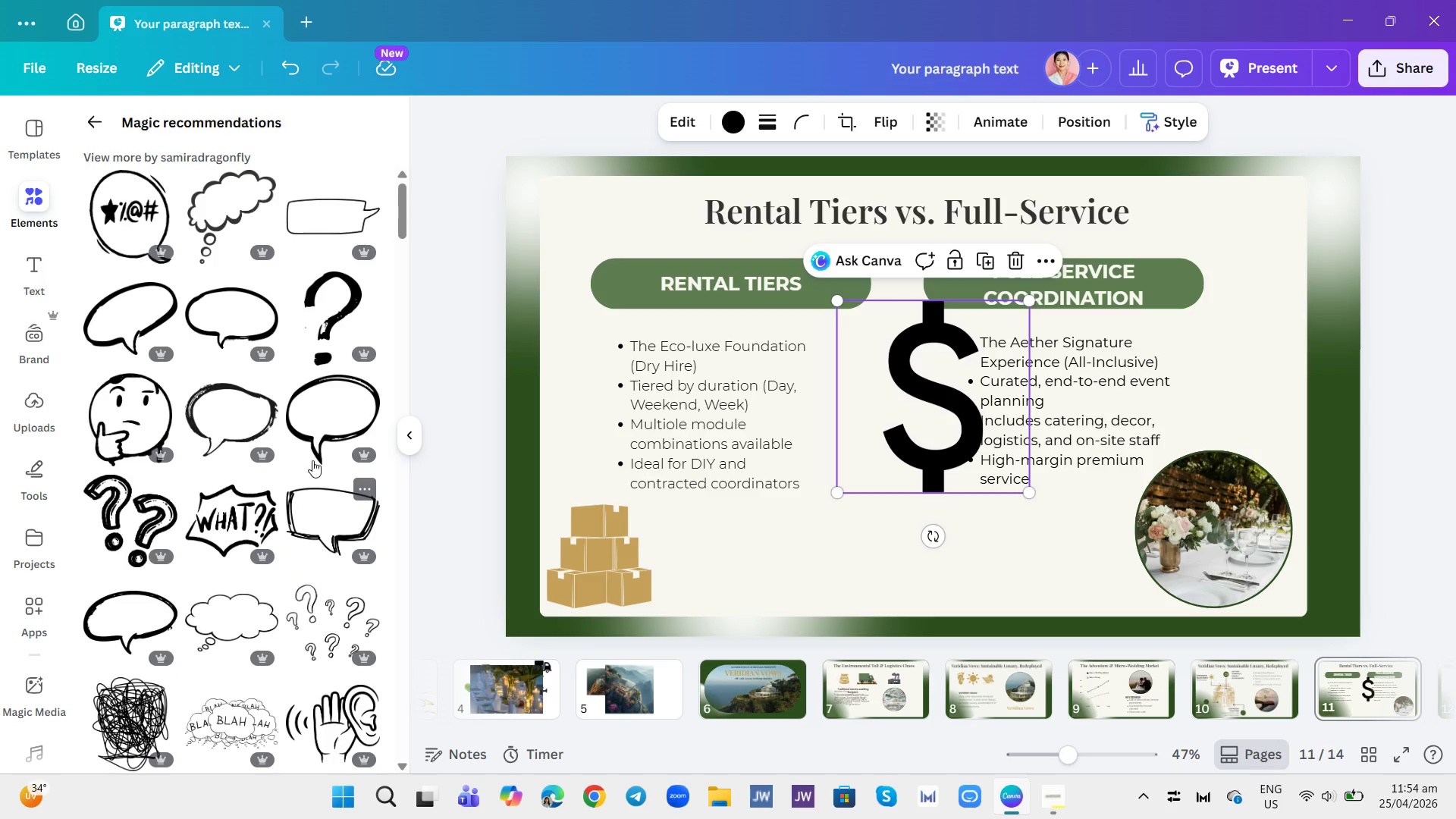 
scroll: coordinate [313, 457], scroll_direction: down, amount: 8.0
 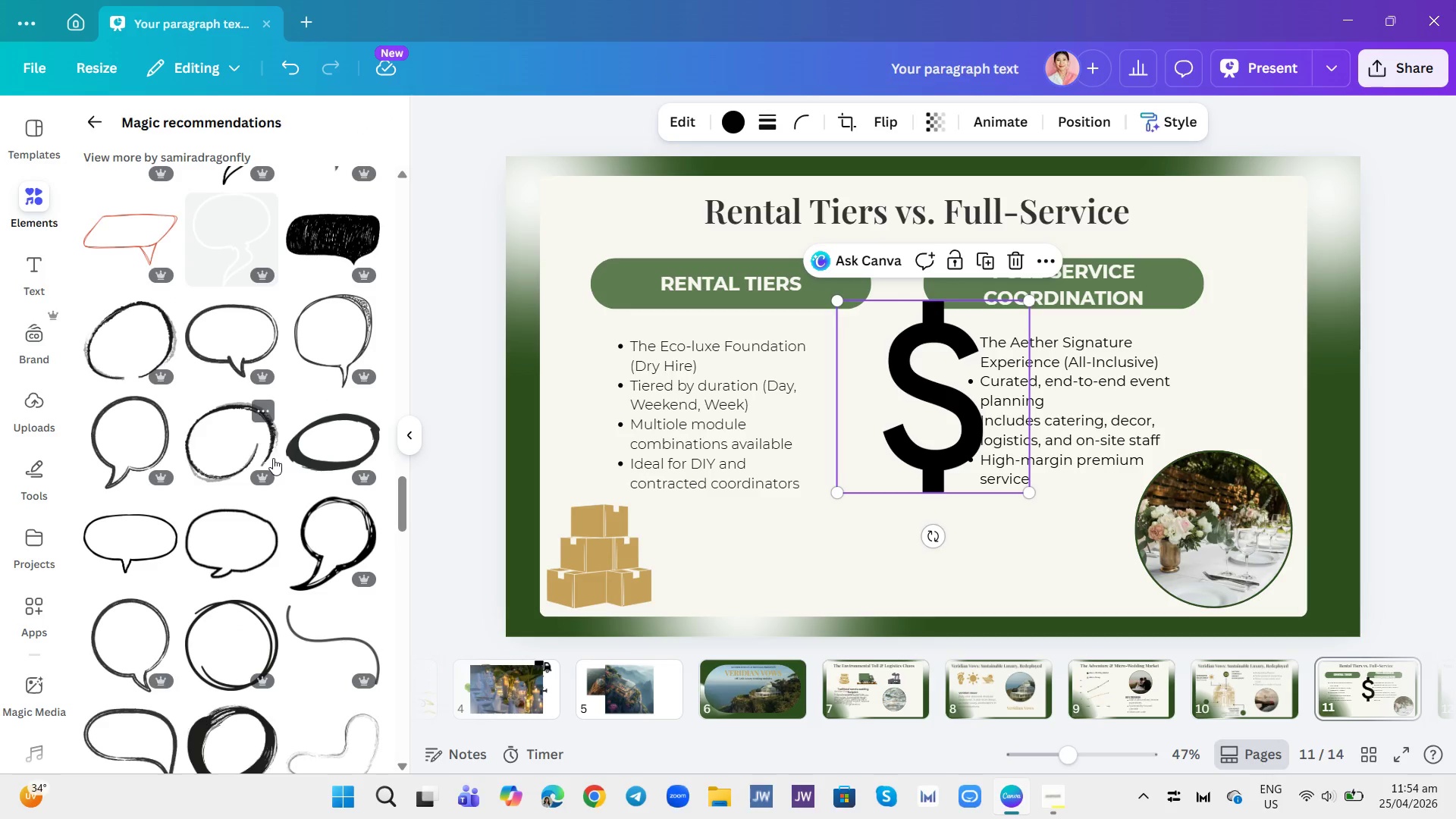 
scroll: coordinate [333, 435], scroll_direction: up, amount: 9.0
 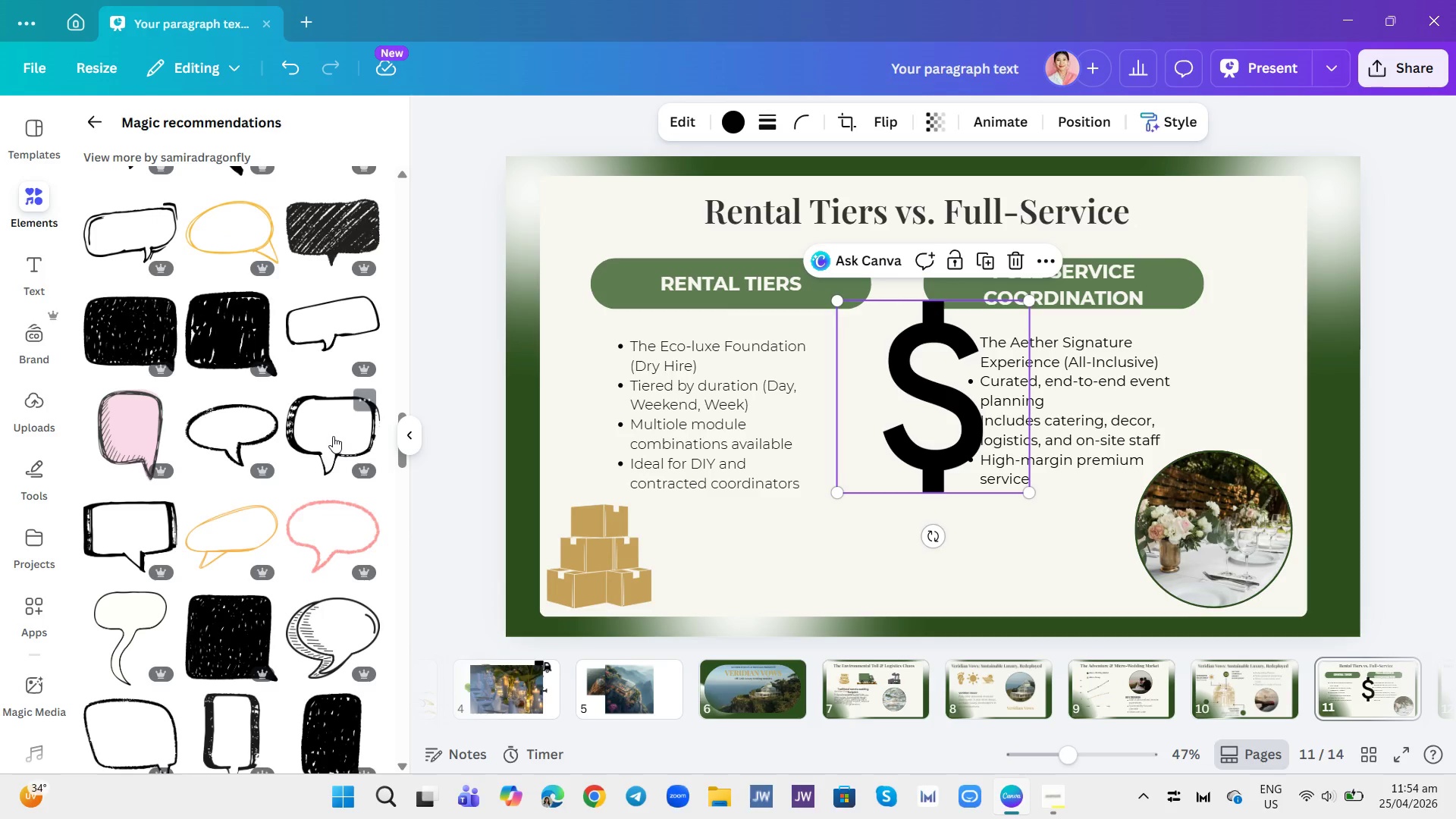 
scroll: coordinate [182, 501], scroll_direction: down, amount: 13.0
 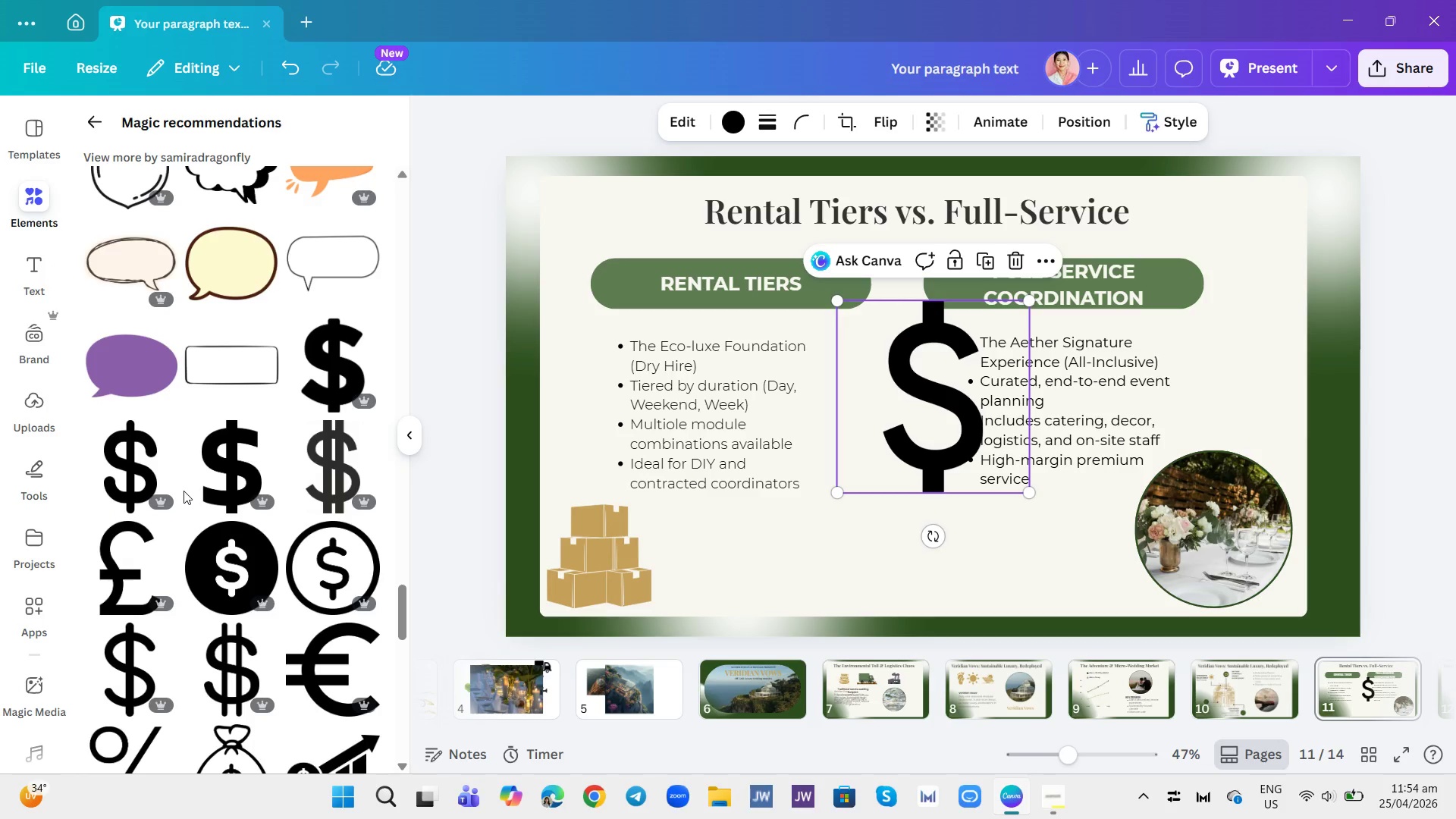 
scroll: coordinate [185, 458], scroll_direction: down, amount: 4.0
 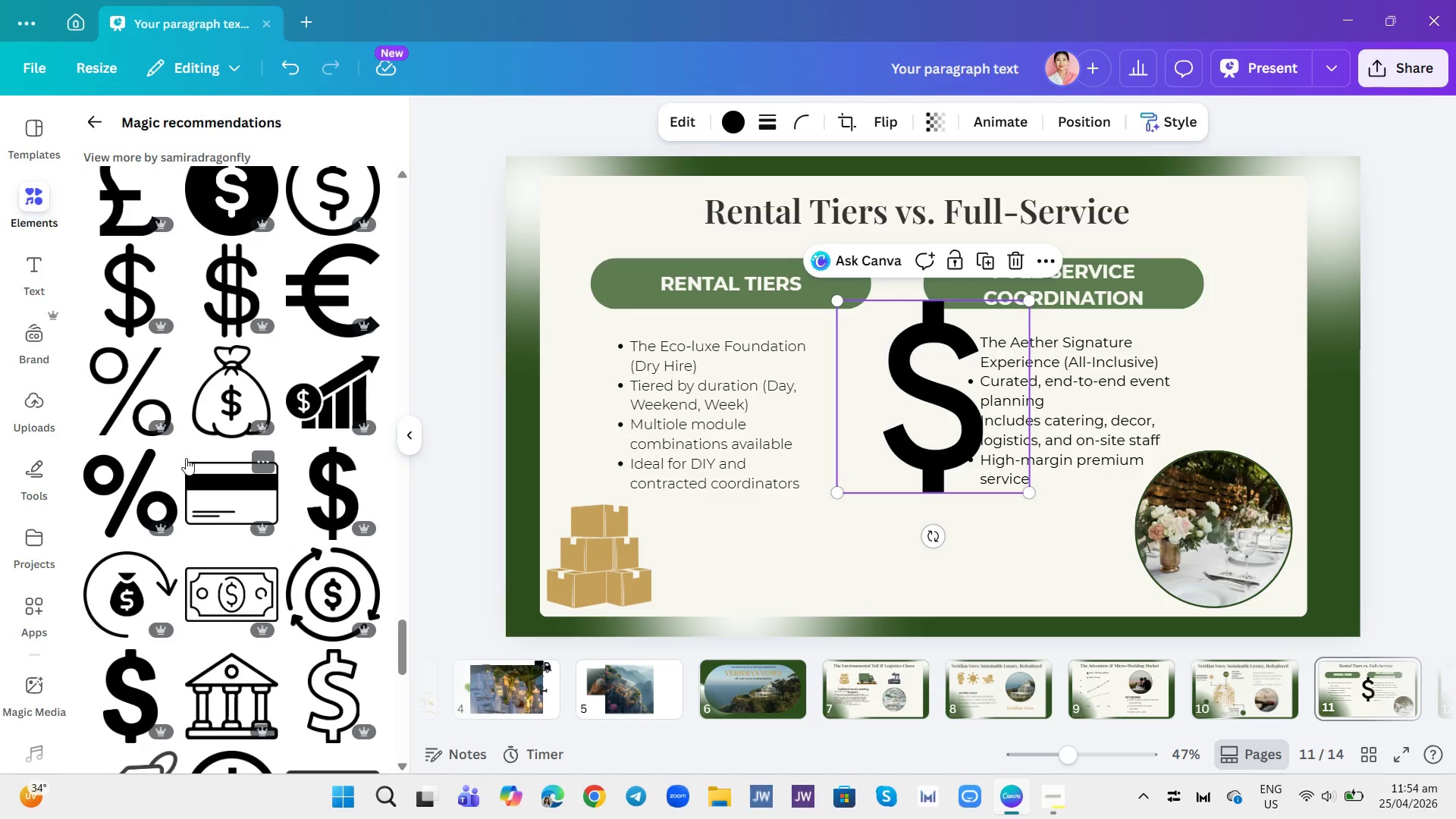 
scroll: coordinate [187, 458], scroll_direction: none, amount: 0.0
 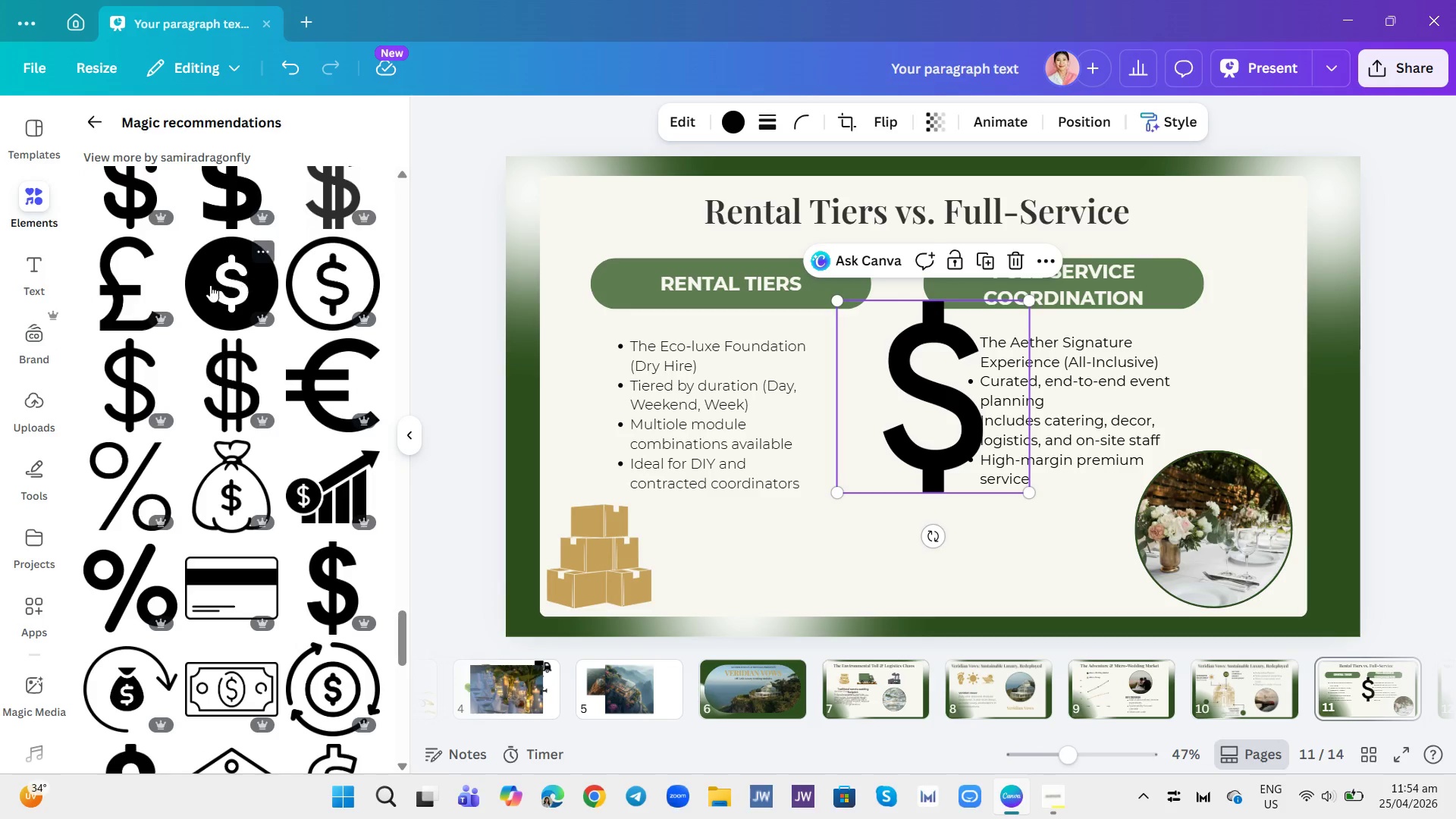 
left_click([210, 285])
 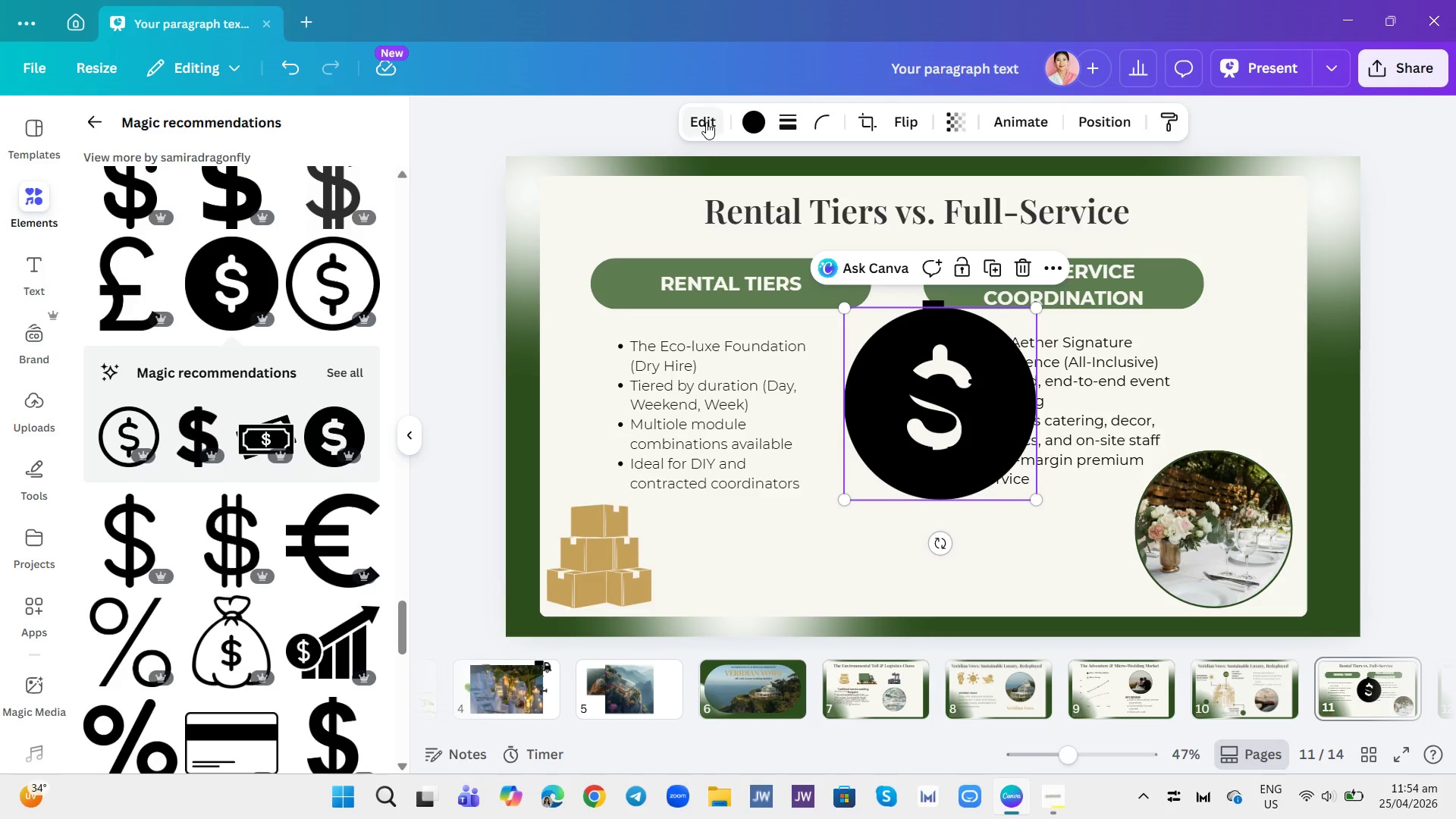 
left_click([727, 117])
 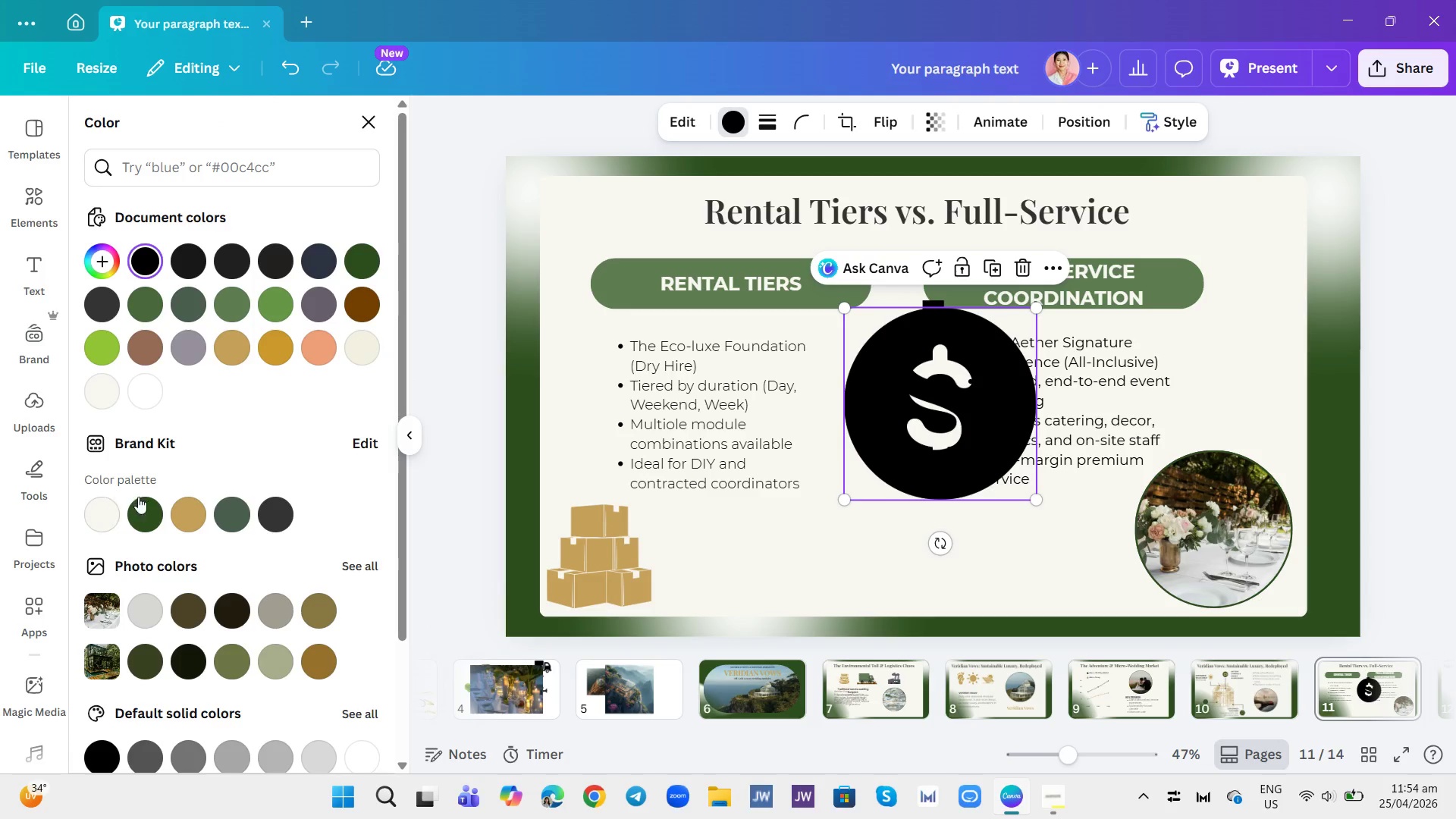 
left_click([181, 518])
 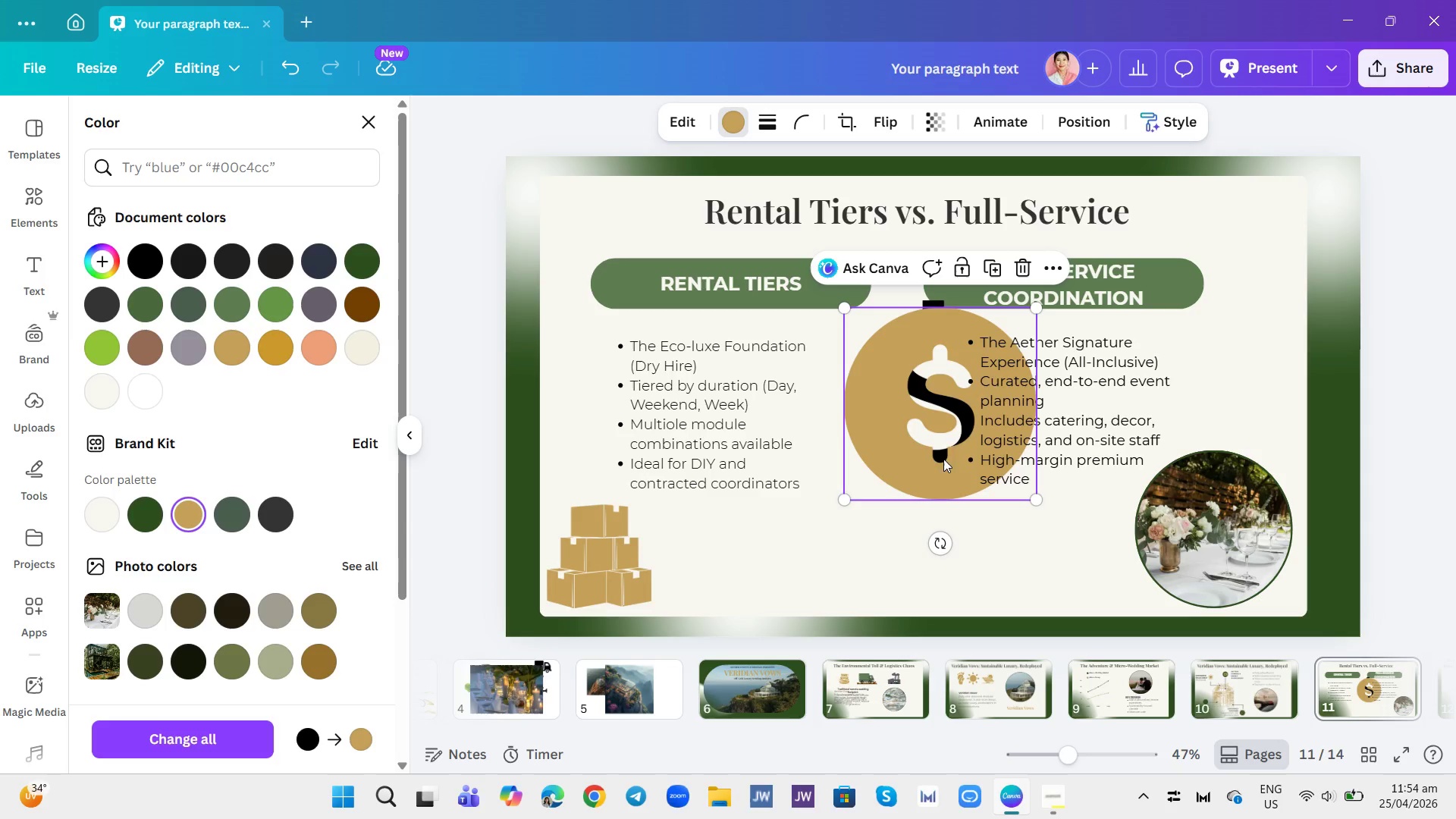 
left_click_drag(start_coordinate=[956, 445], to_coordinate=[824, 488])
 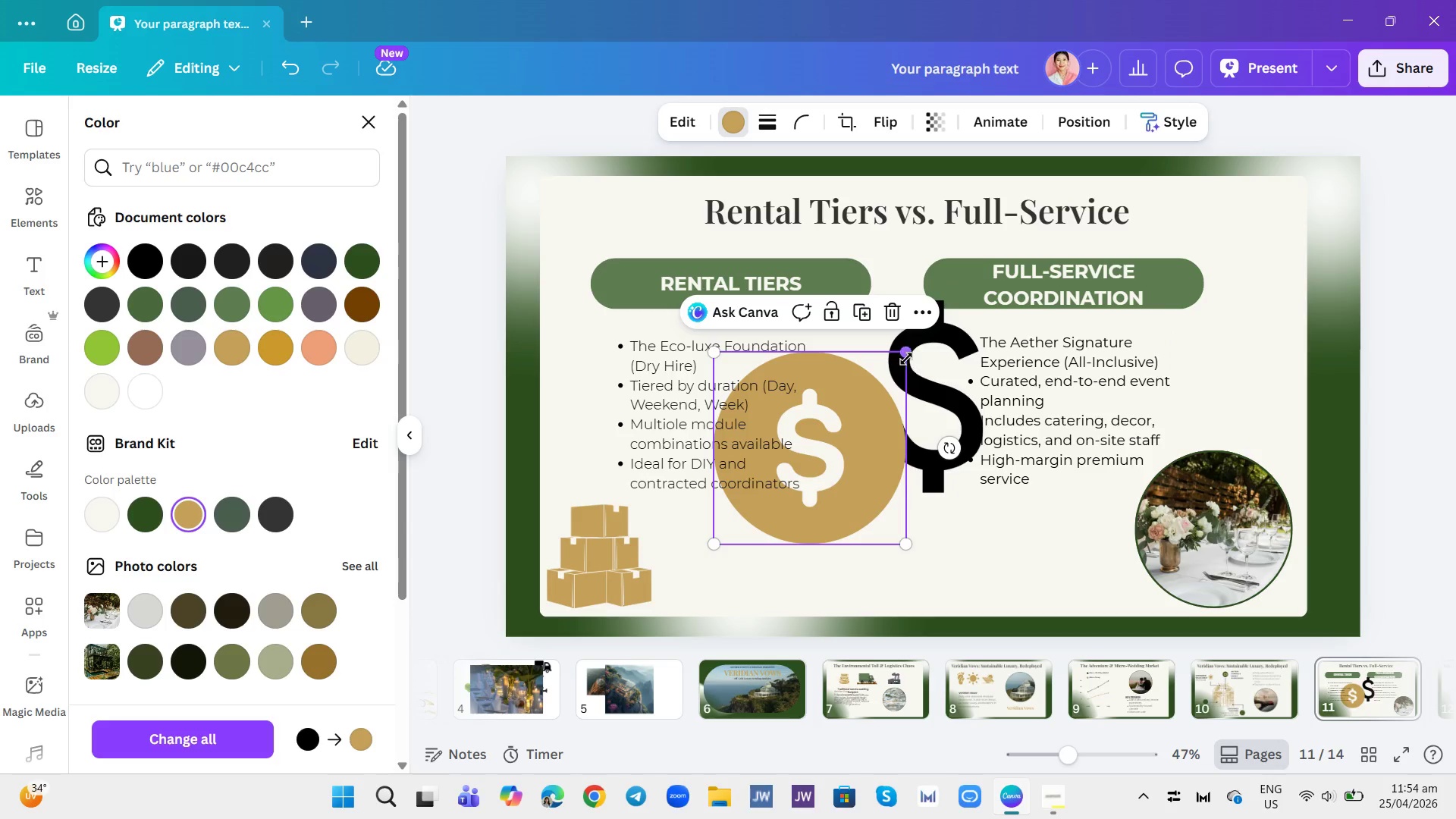 
left_click_drag(start_coordinate=[906, 356], to_coordinate=[792, 515])
 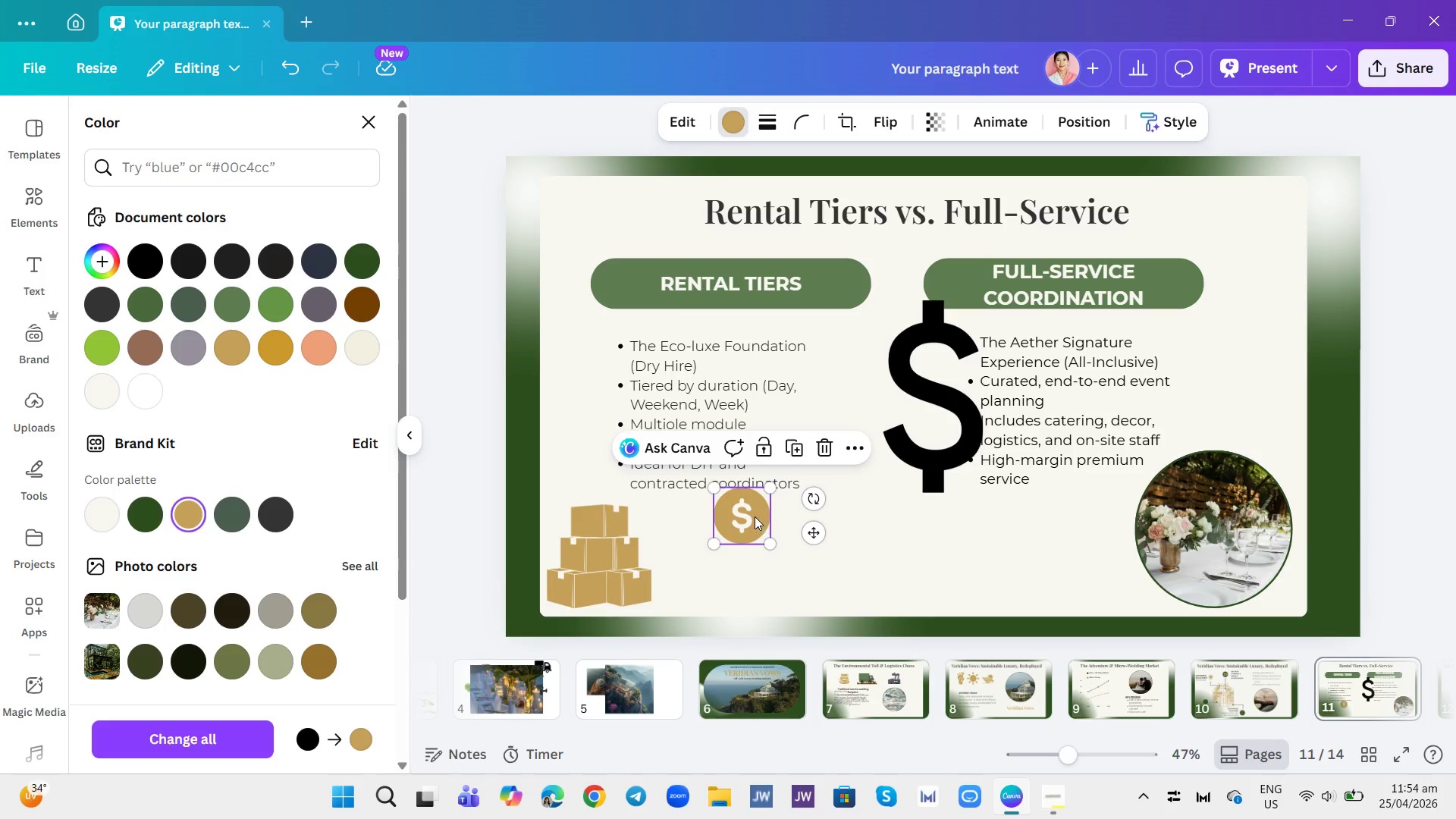 
left_click_drag(start_coordinate=[754, 516], to_coordinate=[685, 533])
 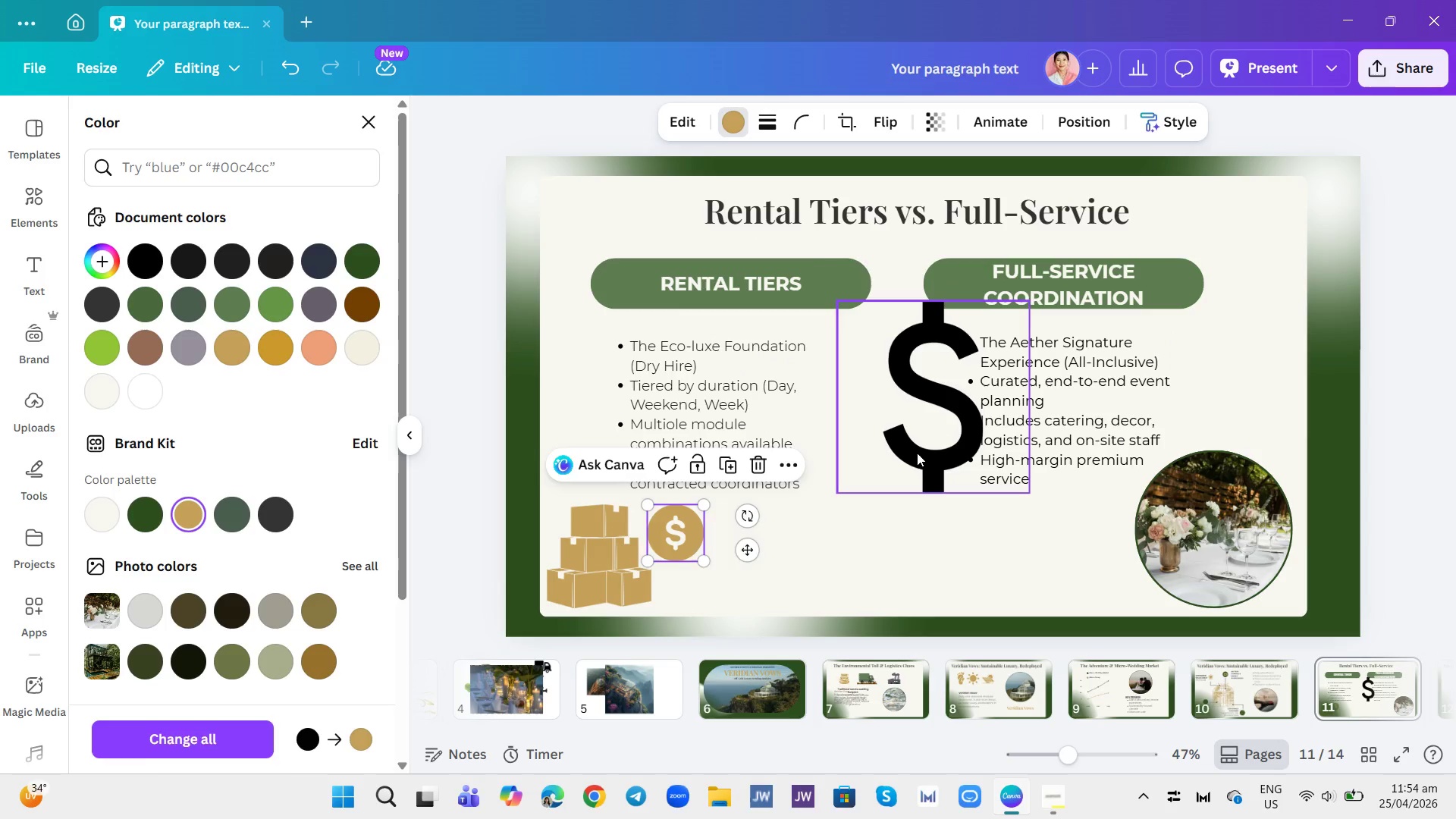 
left_click([918, 453])
 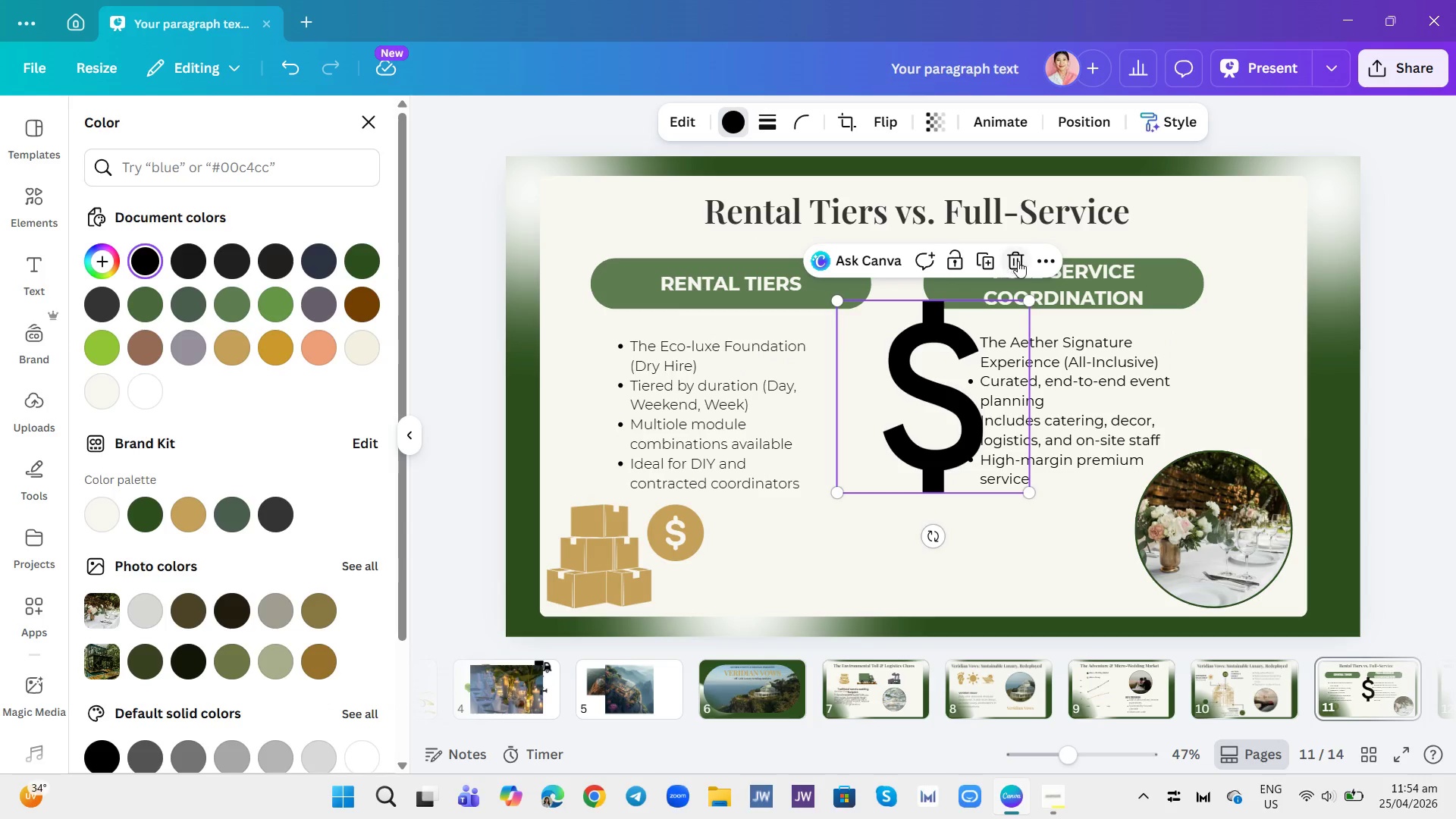 
left_click([1020, 259])
 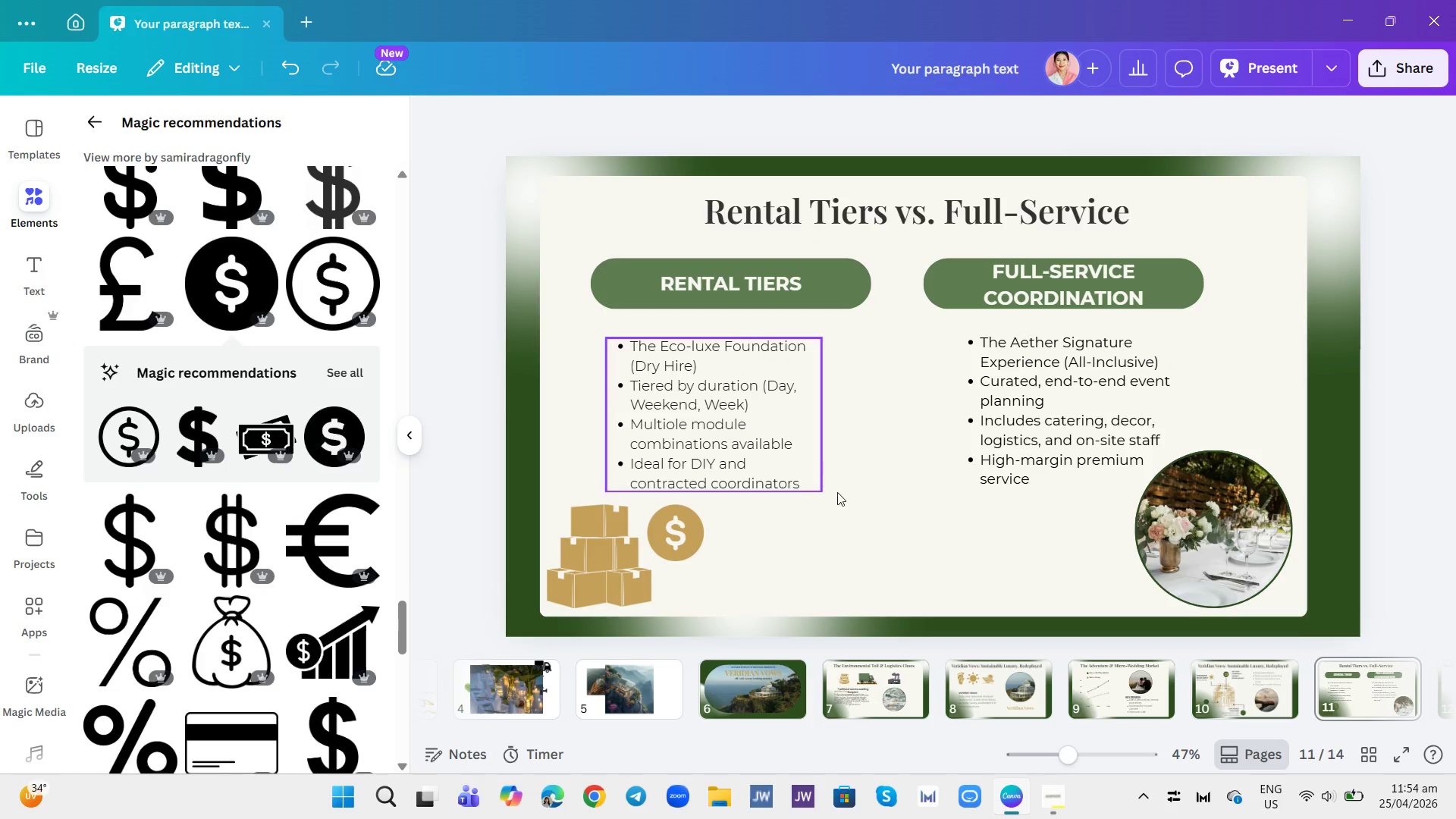 
left_click([868, 540])
 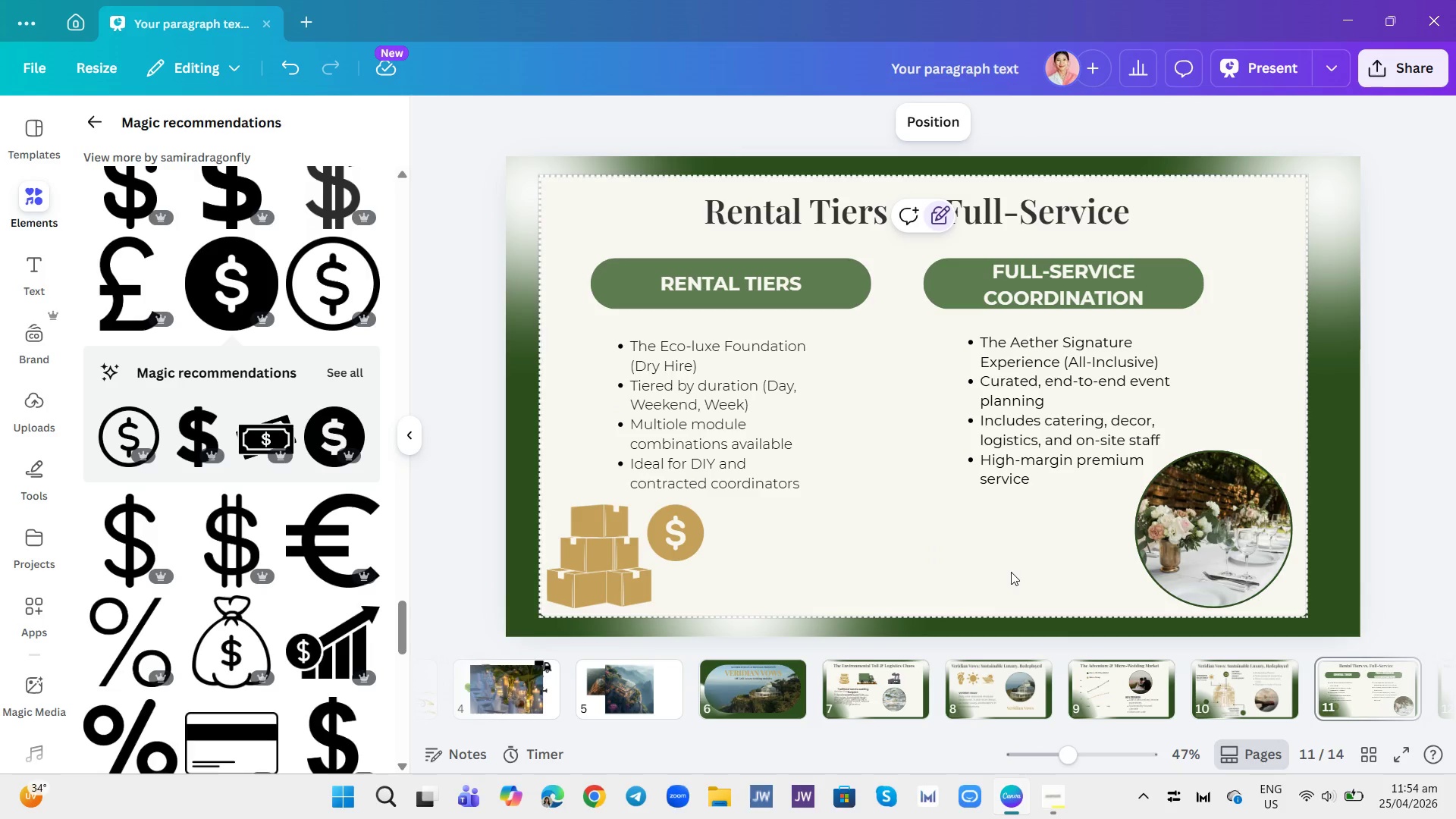 
wait(15.08)
 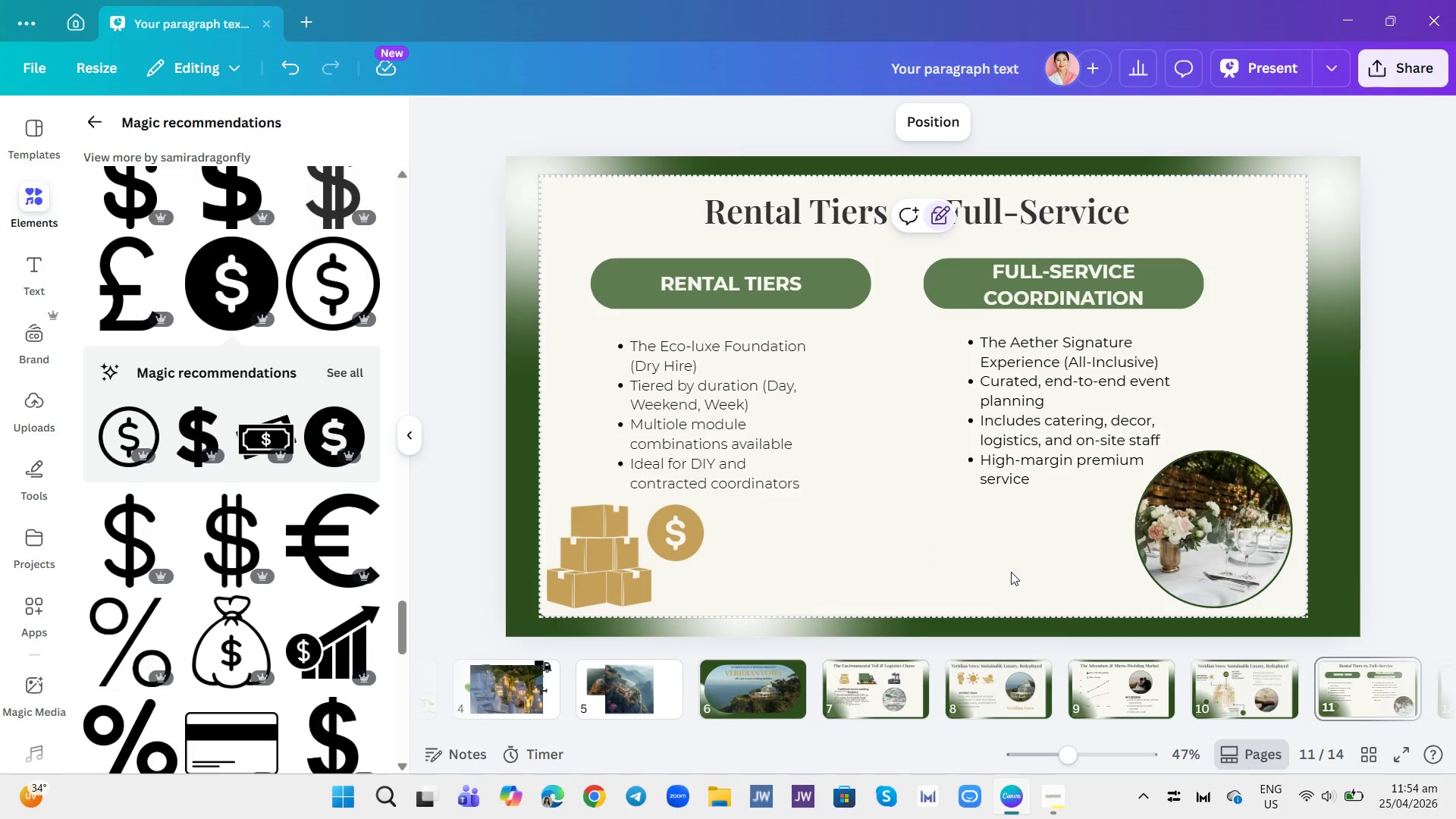 
left_click_drag(start_coordinate=[1090, 728], to_coordinate=[1238, 750])
 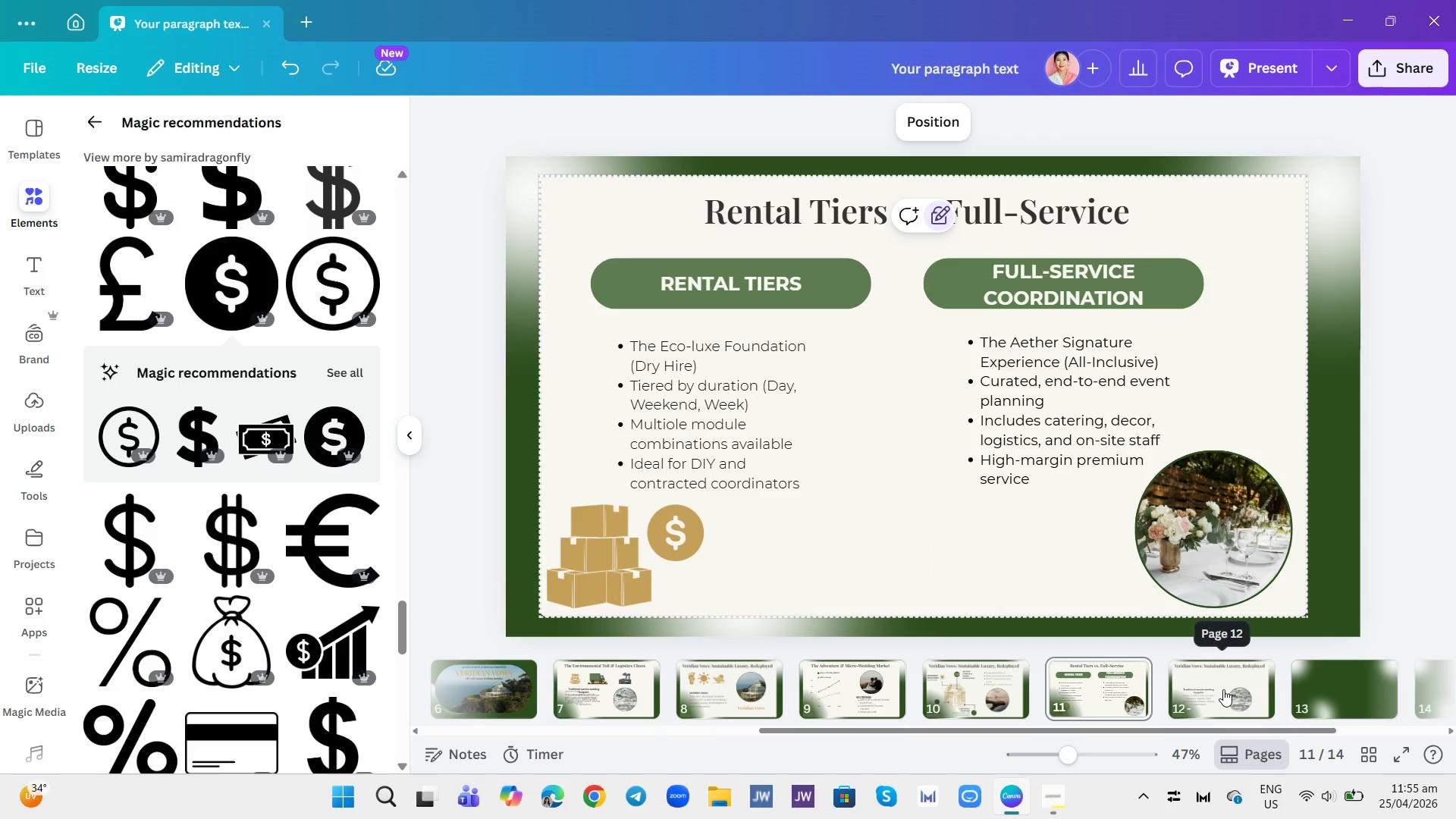 
right_click([1219, 686])
 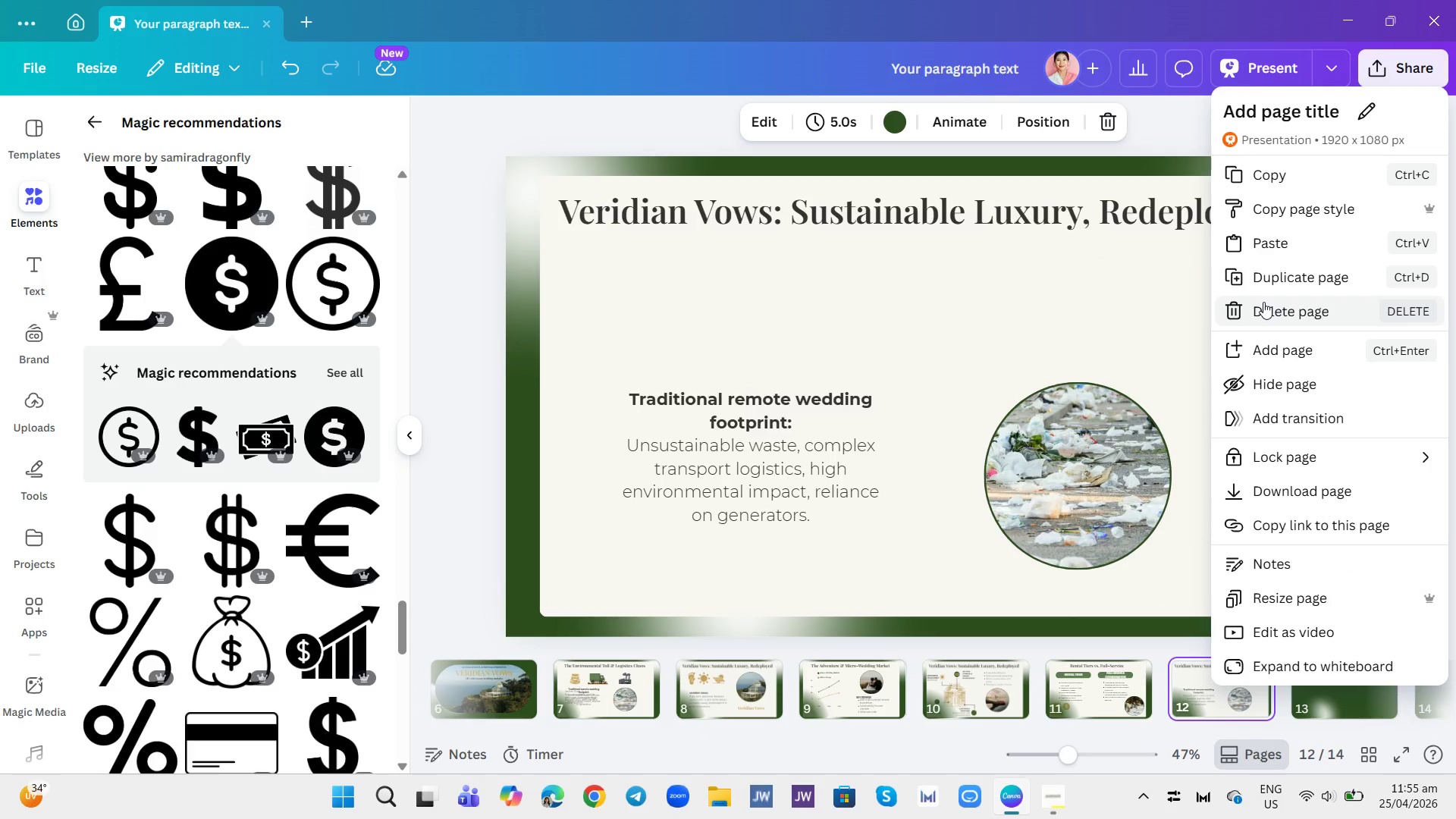 
left_click([1279, 275])
 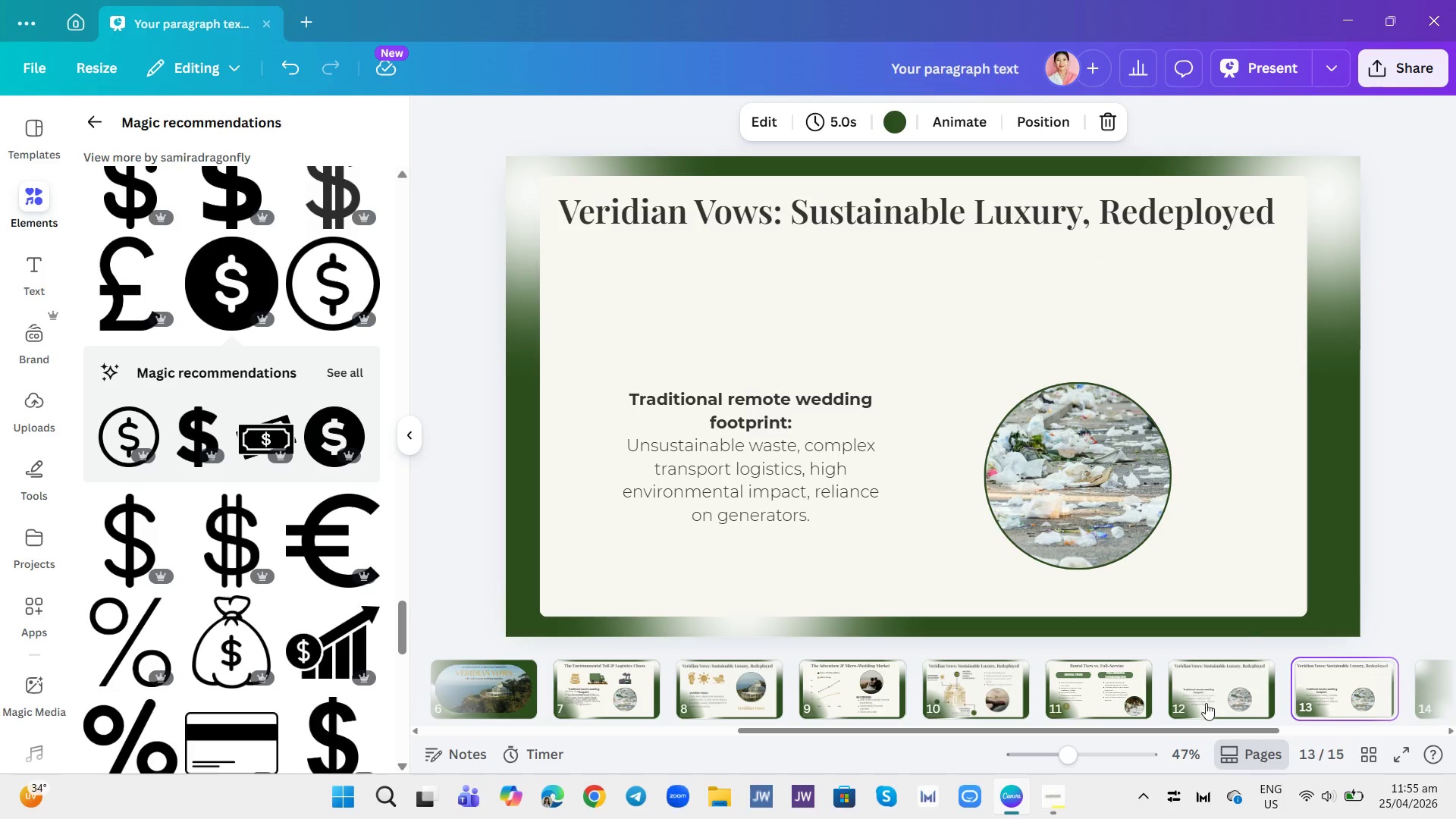 
left_click([1210, 688])
 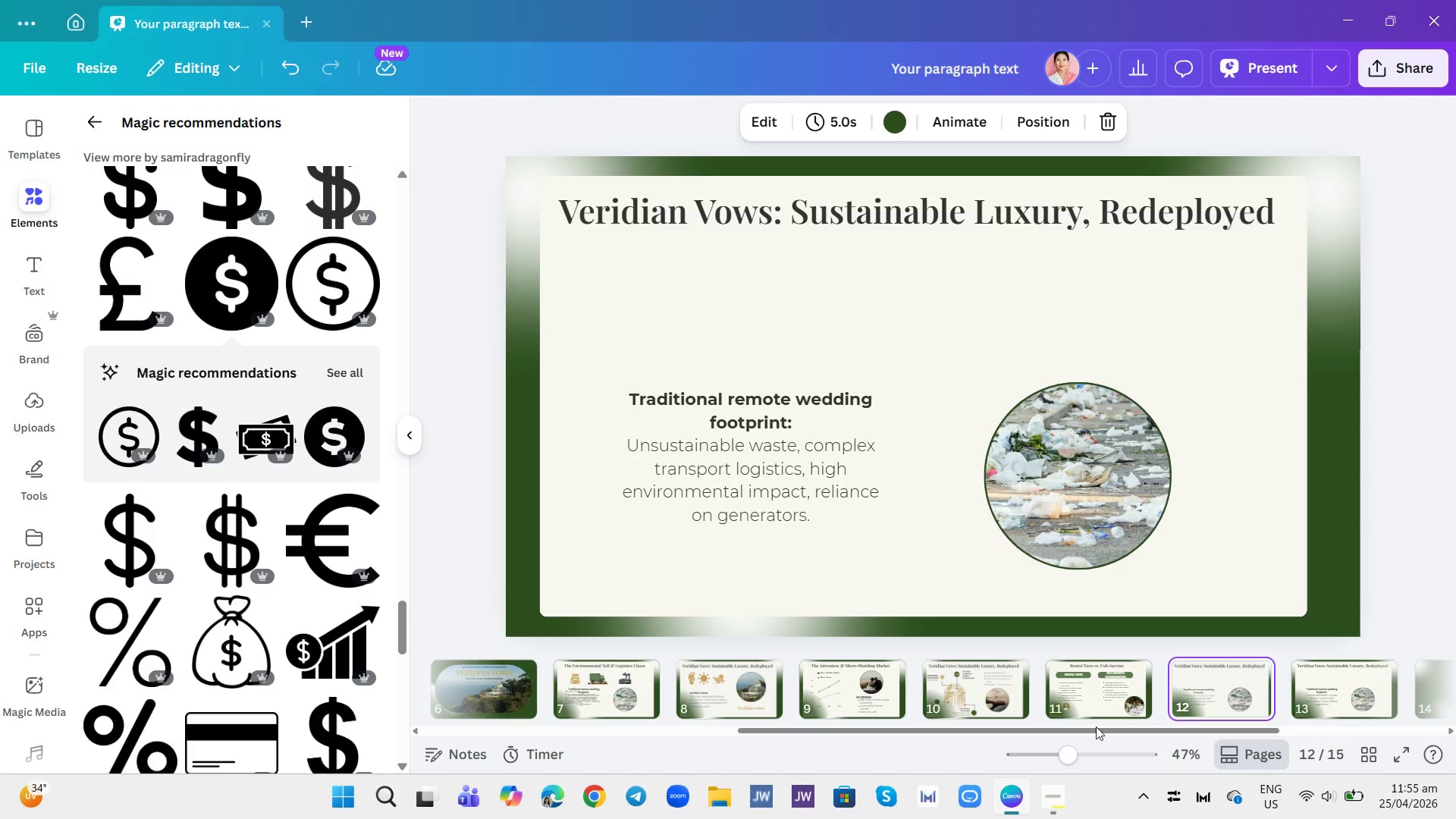 
wait(5.94)
 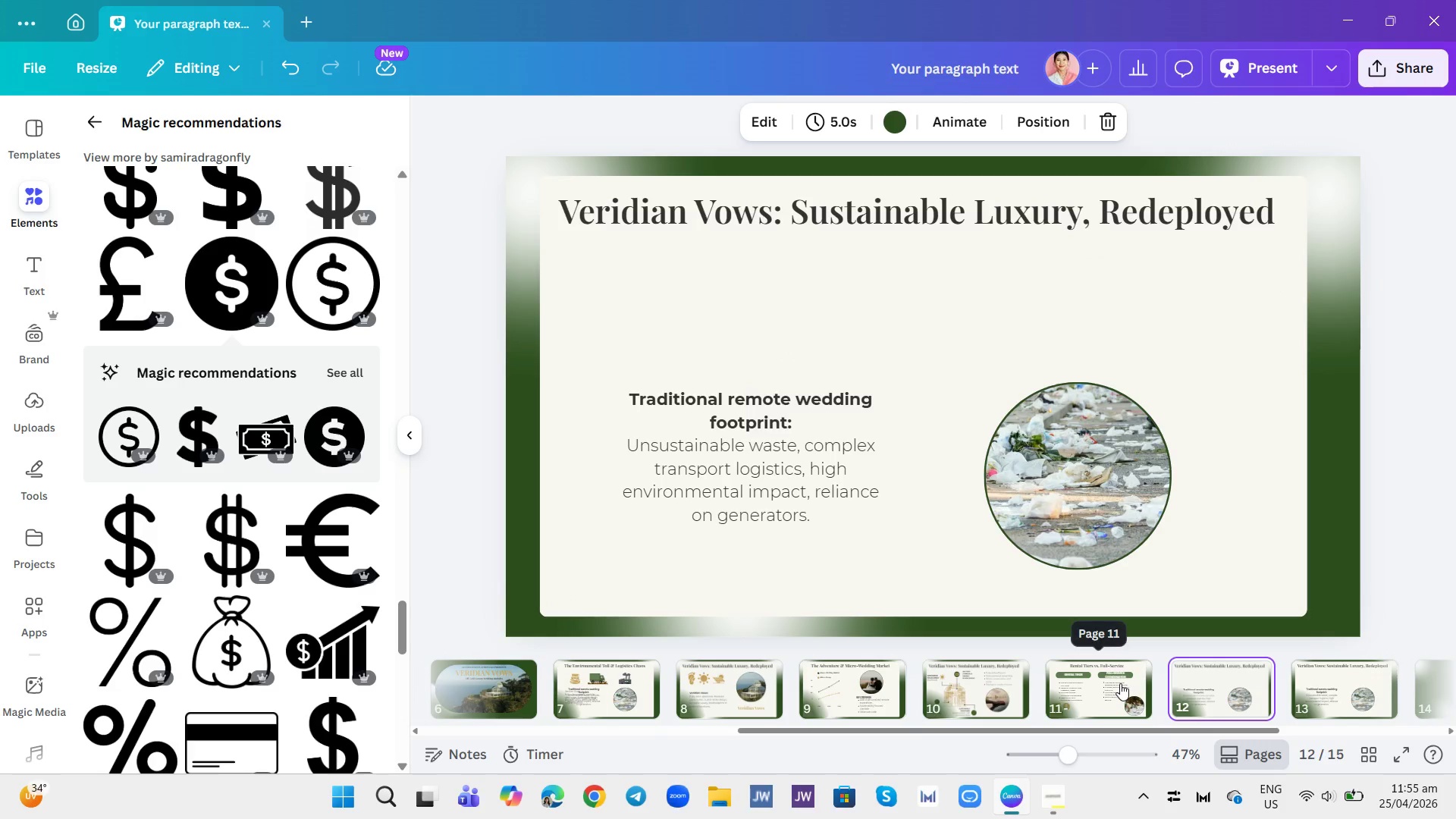 
left_click([1045, 791])